 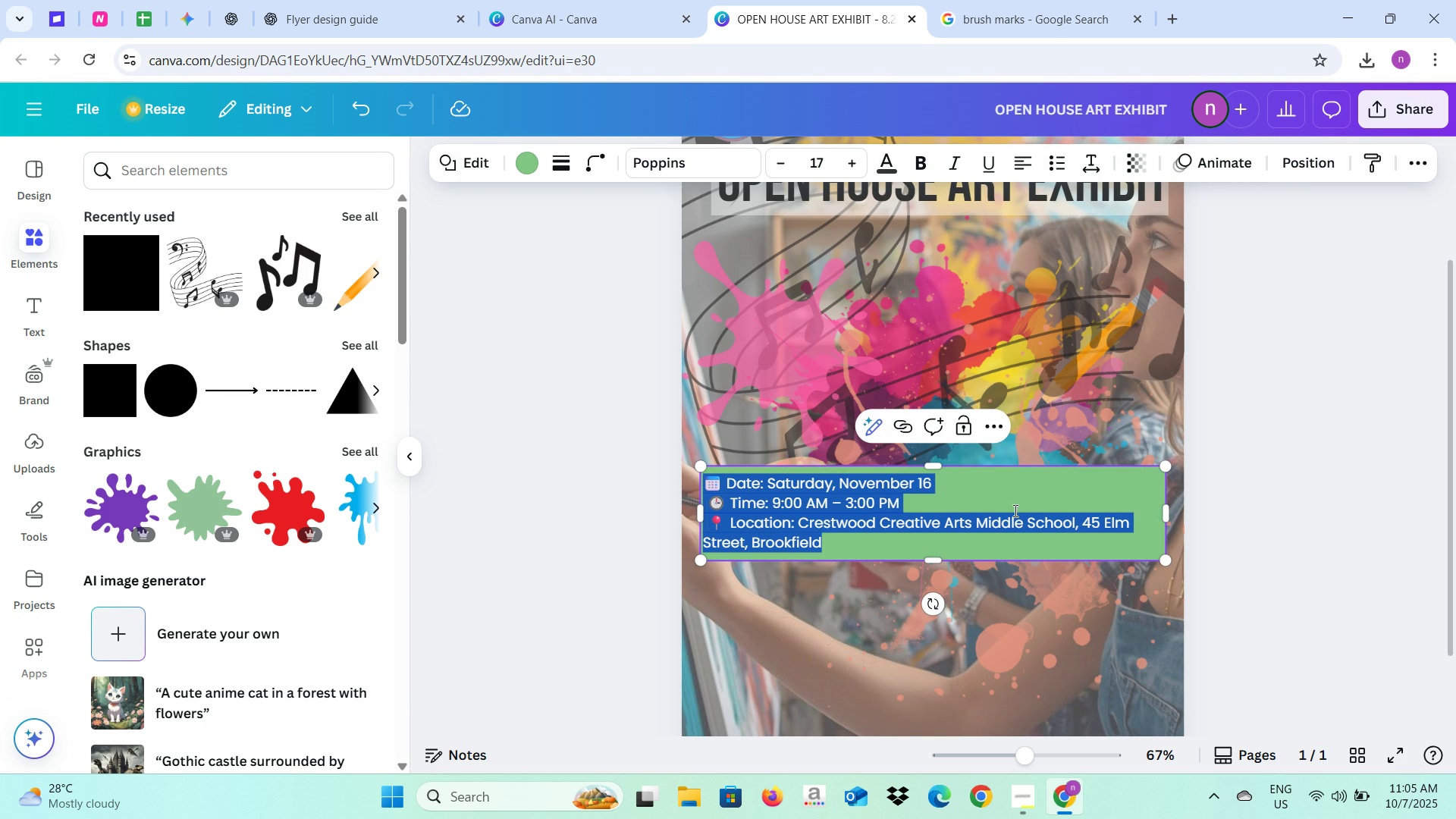 
key(Backspace)
 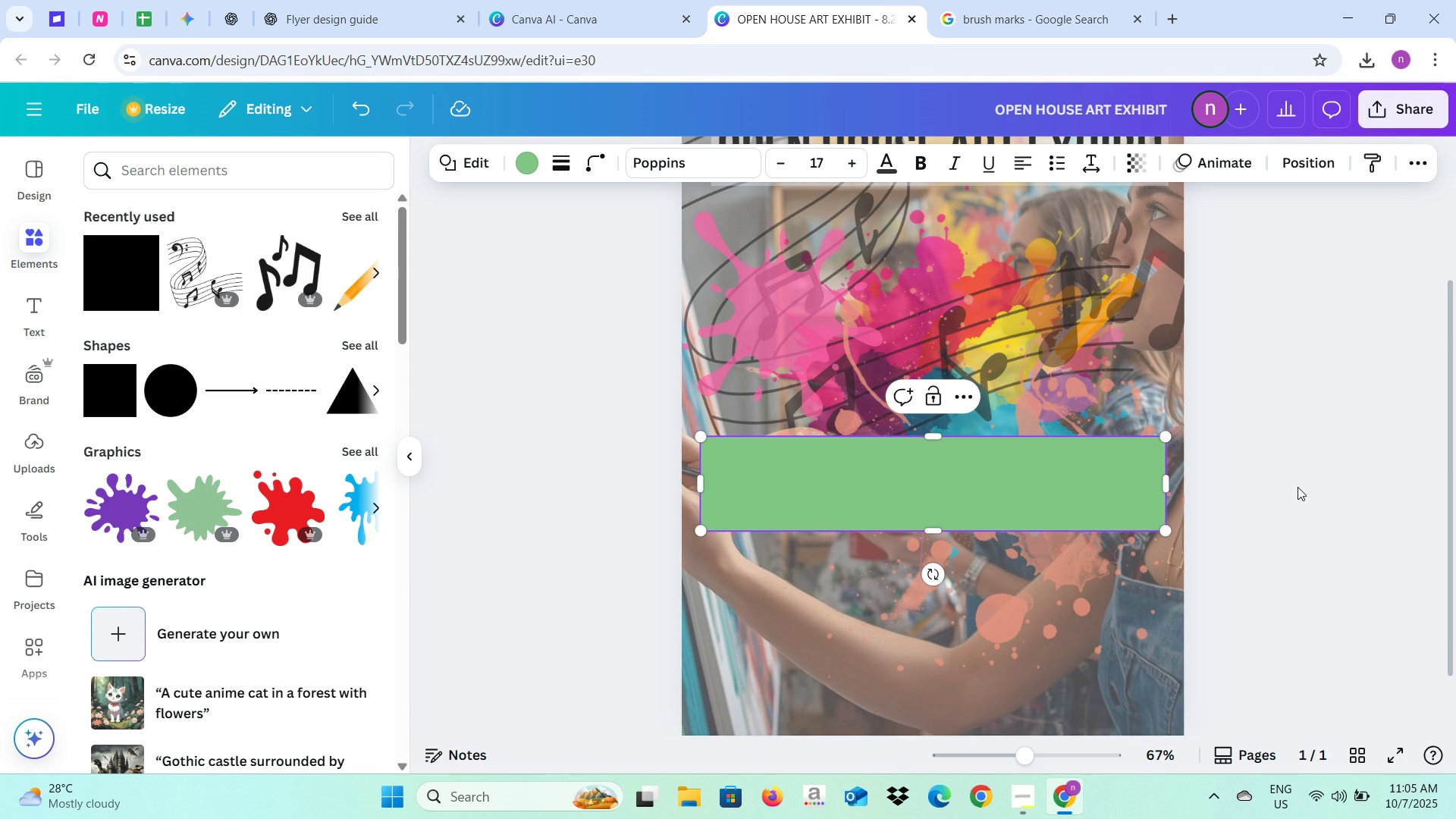 
left_click([1298, 487])
 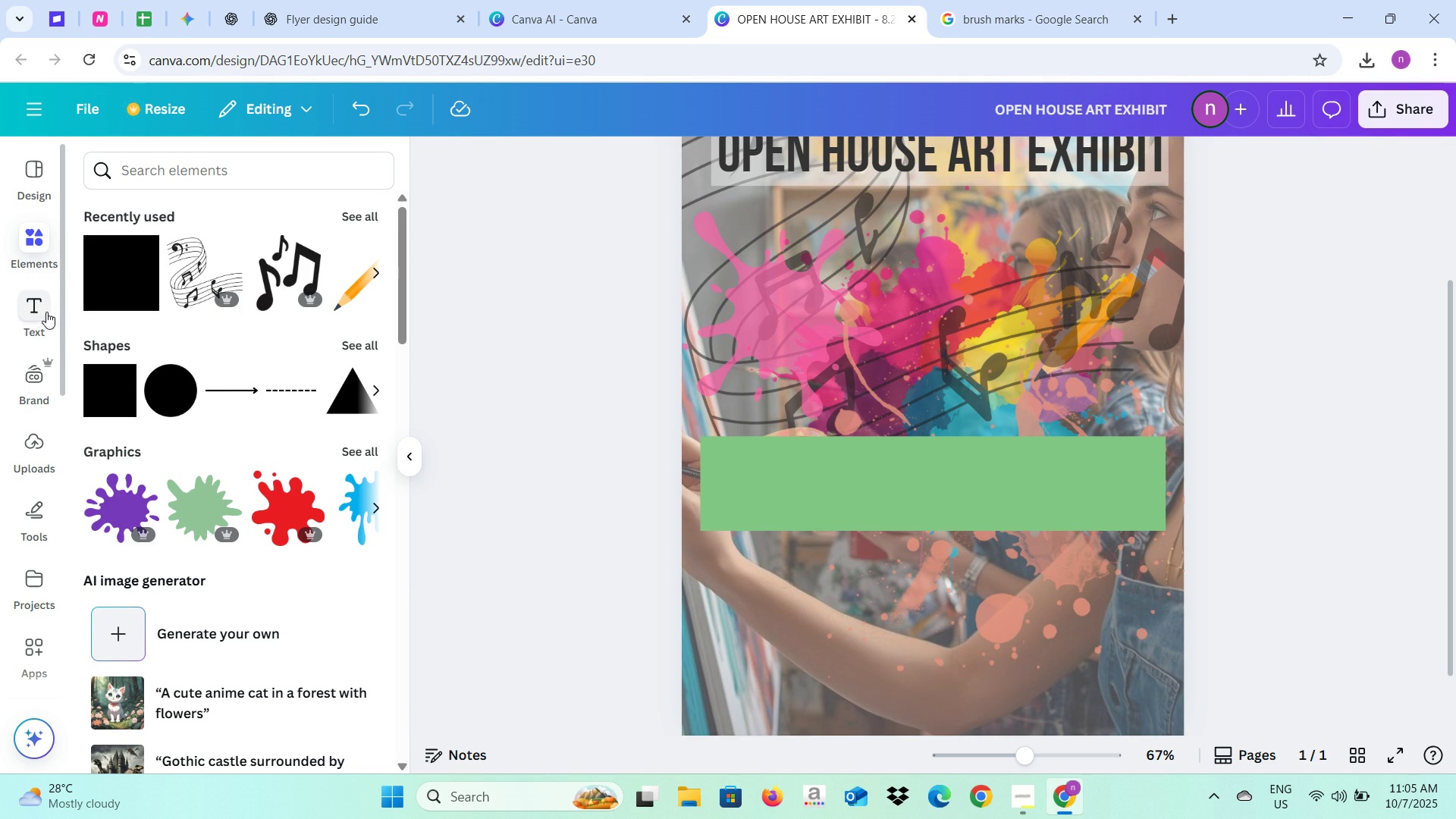 
left_click([27, 302])
 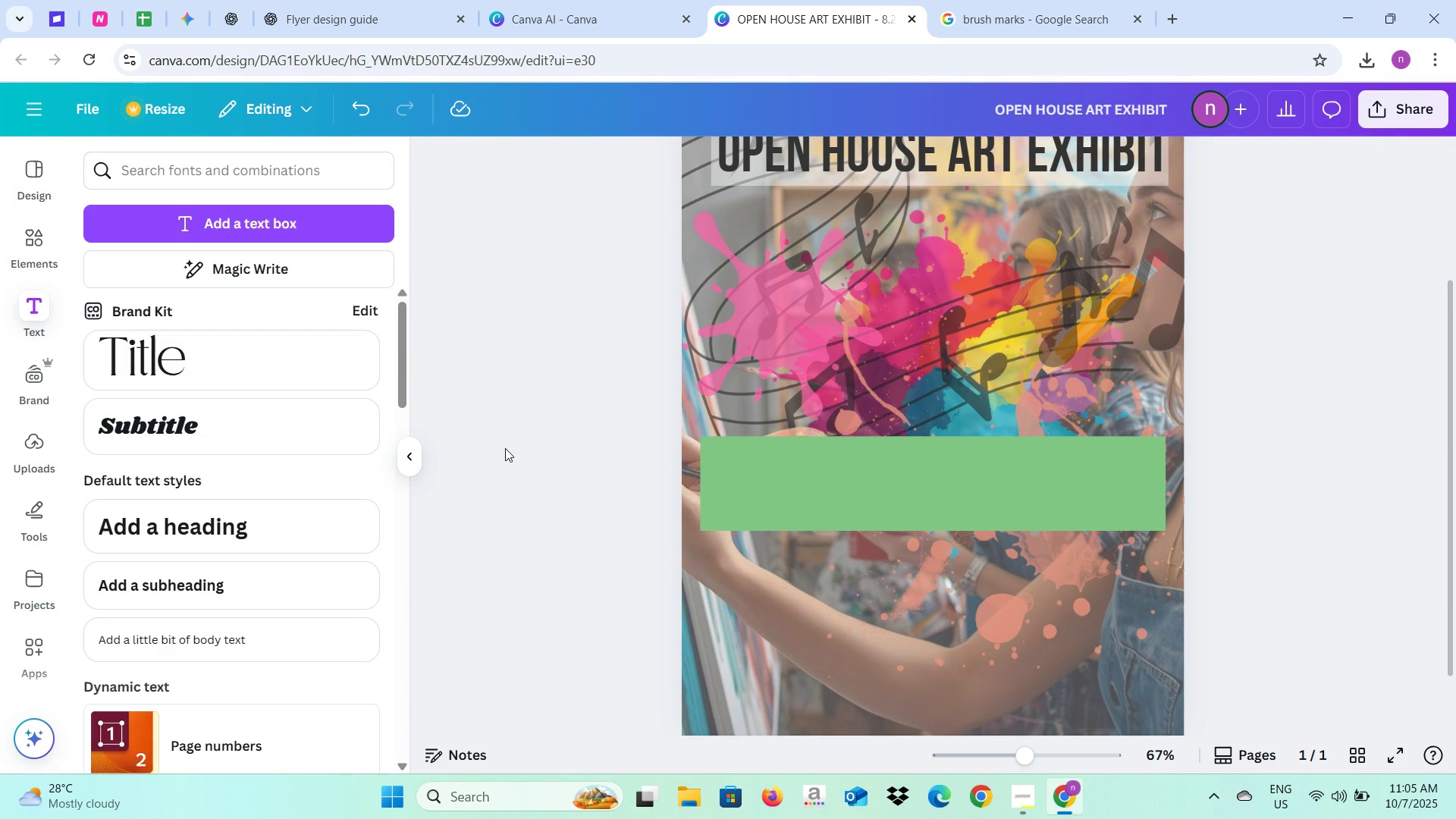 
left_click([505, 448])